 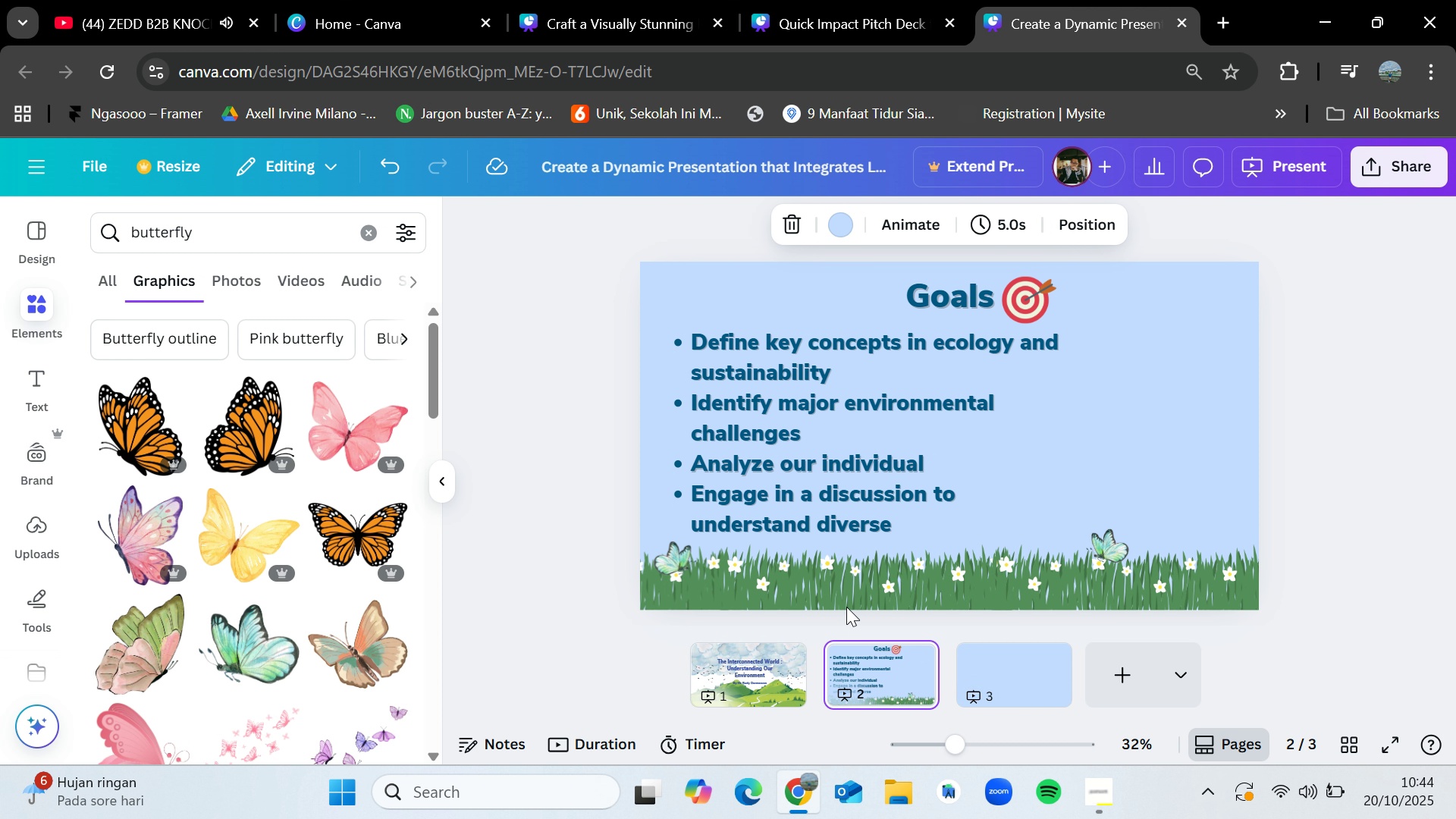 
double_click([922, 461])
 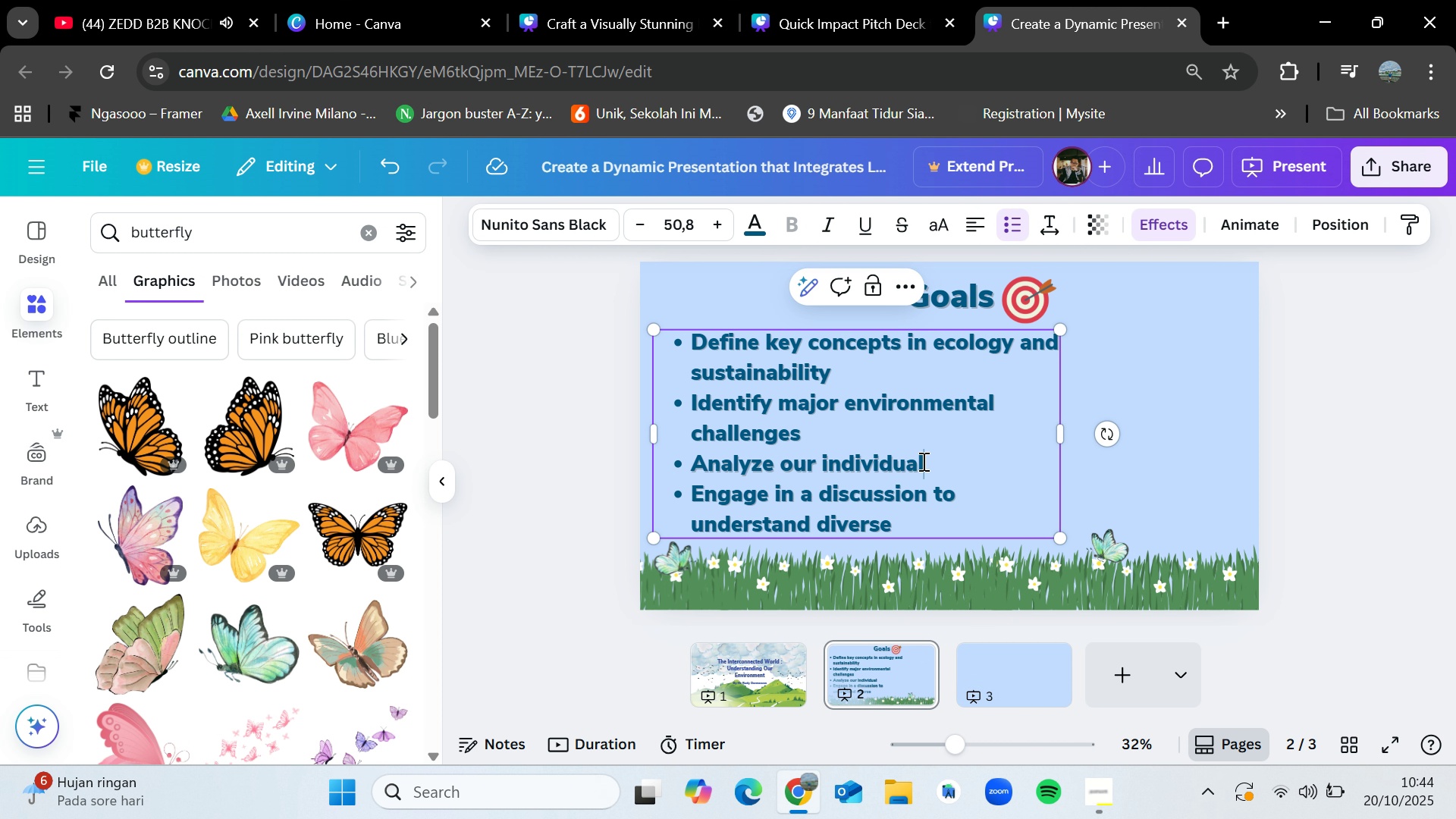 
left_click_drag(start_coordinate=[922, 461], to_coordinate=[785, 462])
 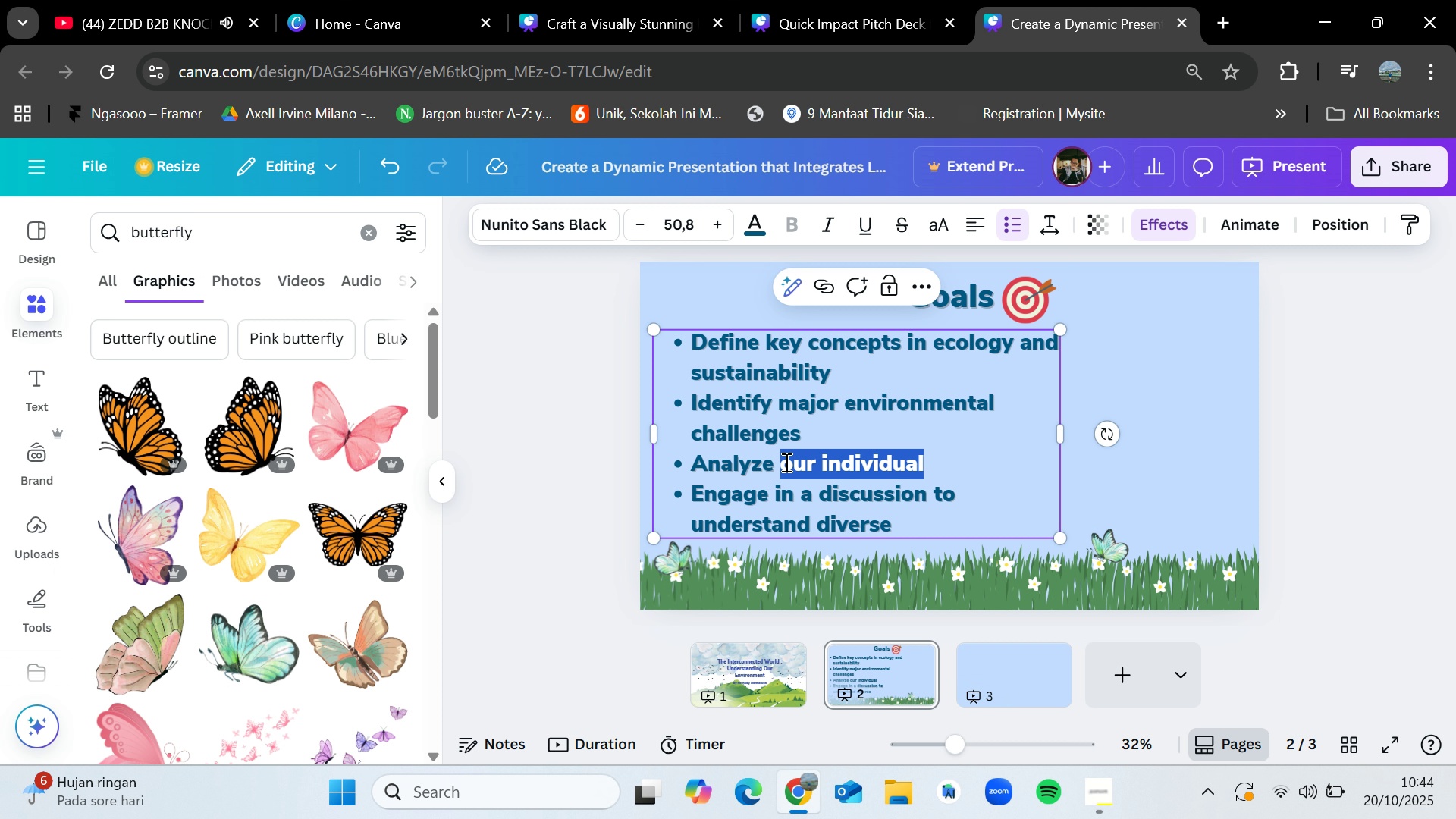 
key(Backspace)
type(Impact)
 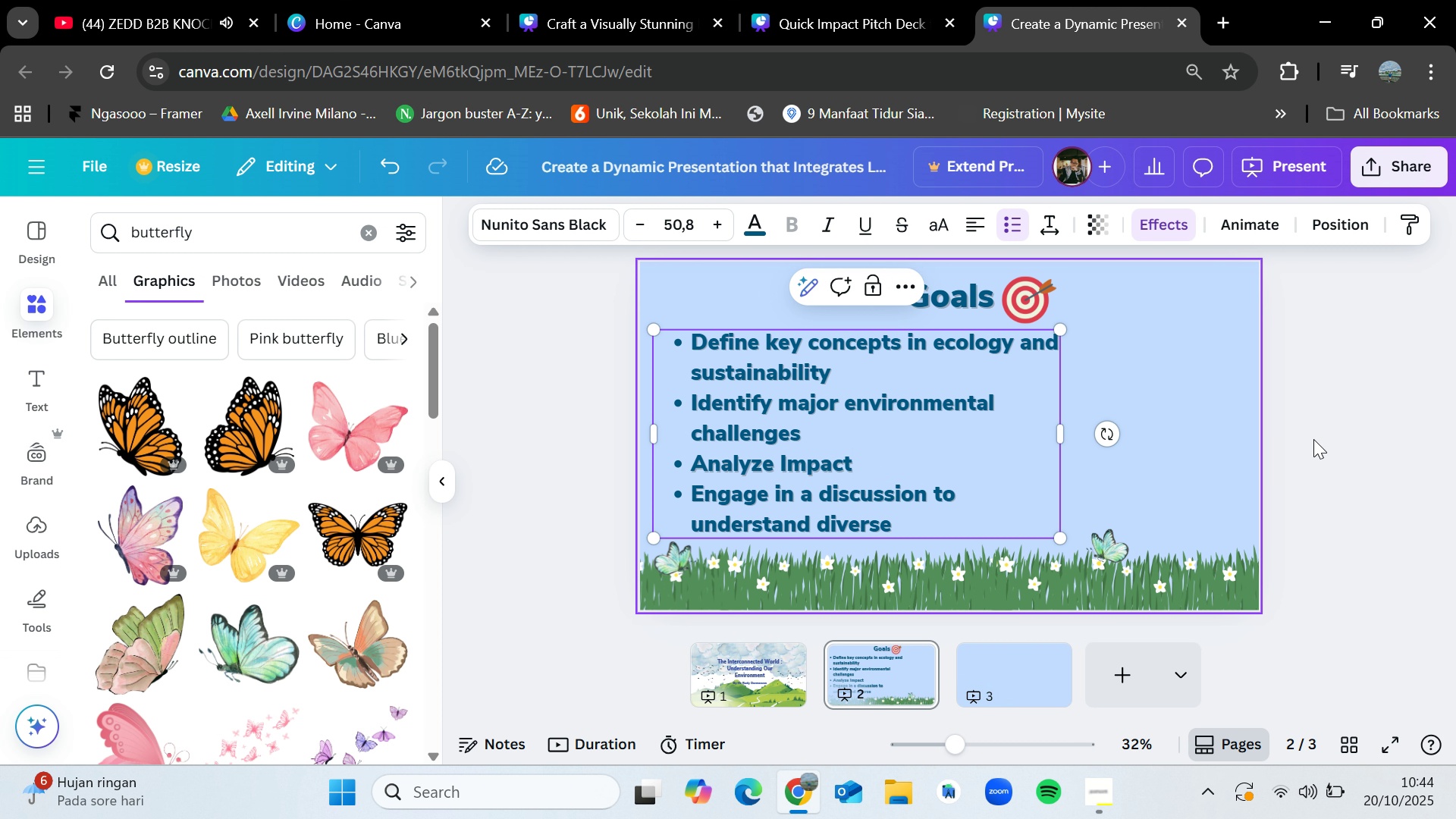 
left_click([1389, 439])
 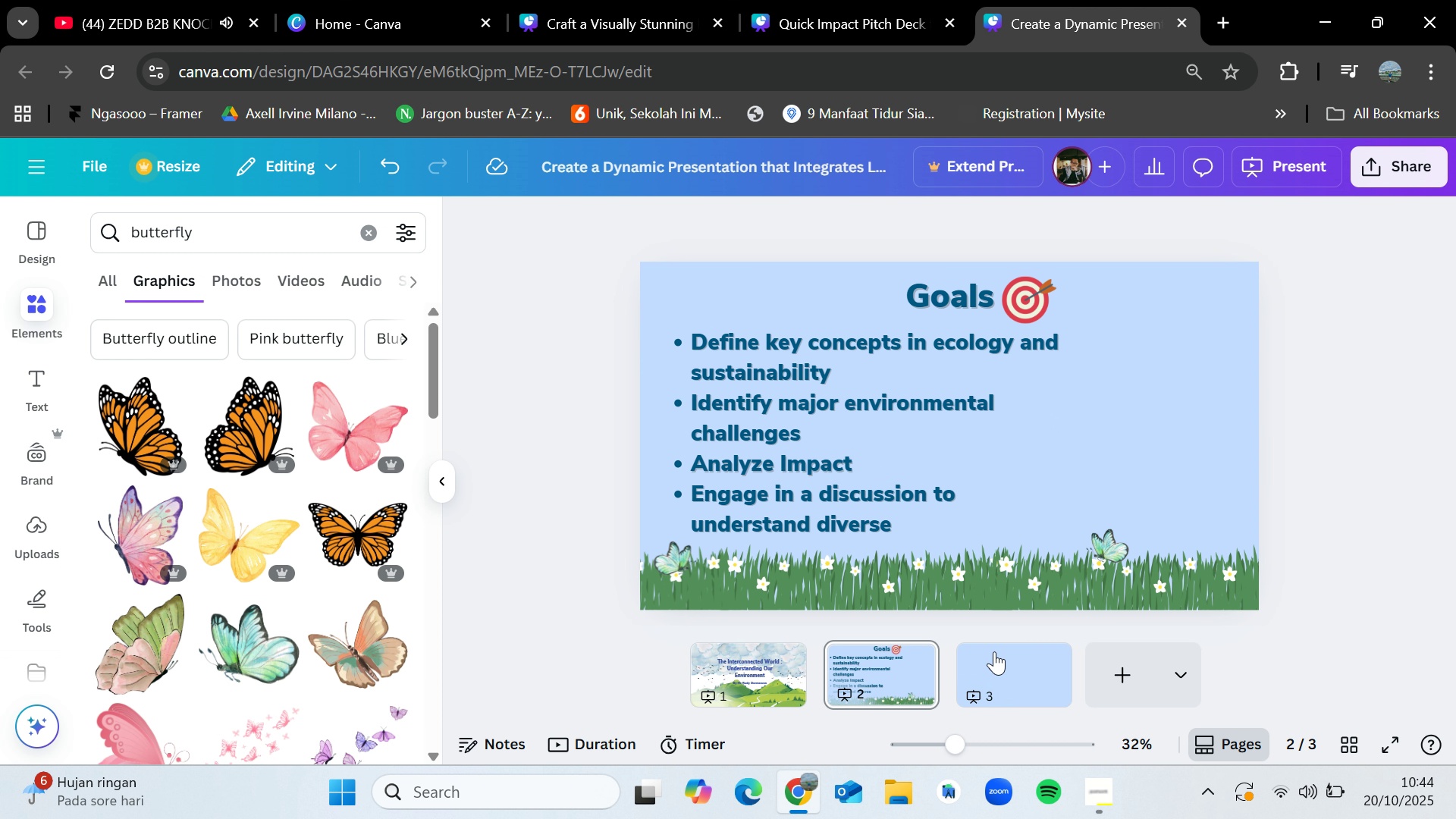 
left_click([994, 662])